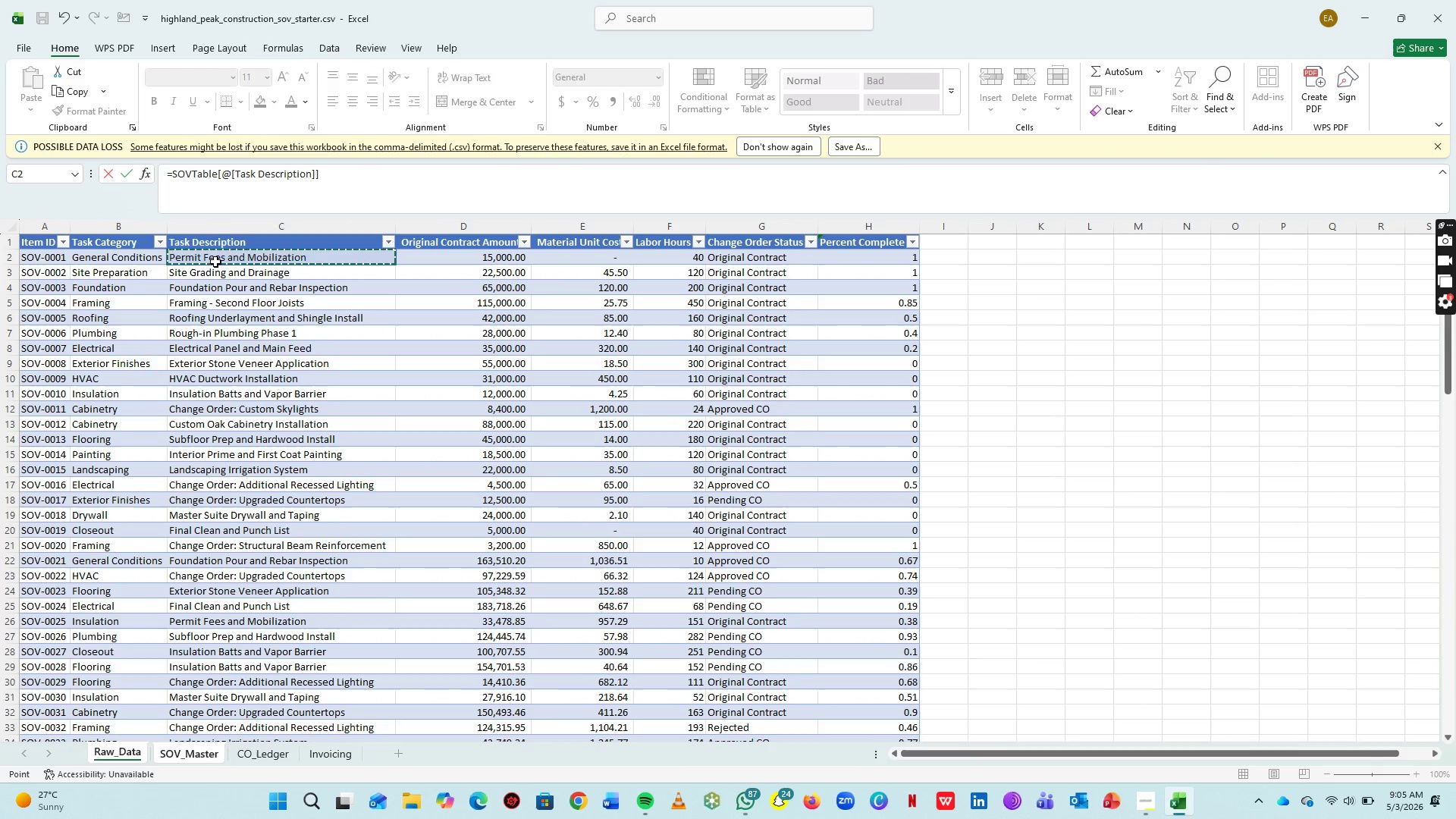 
key(Enter)
 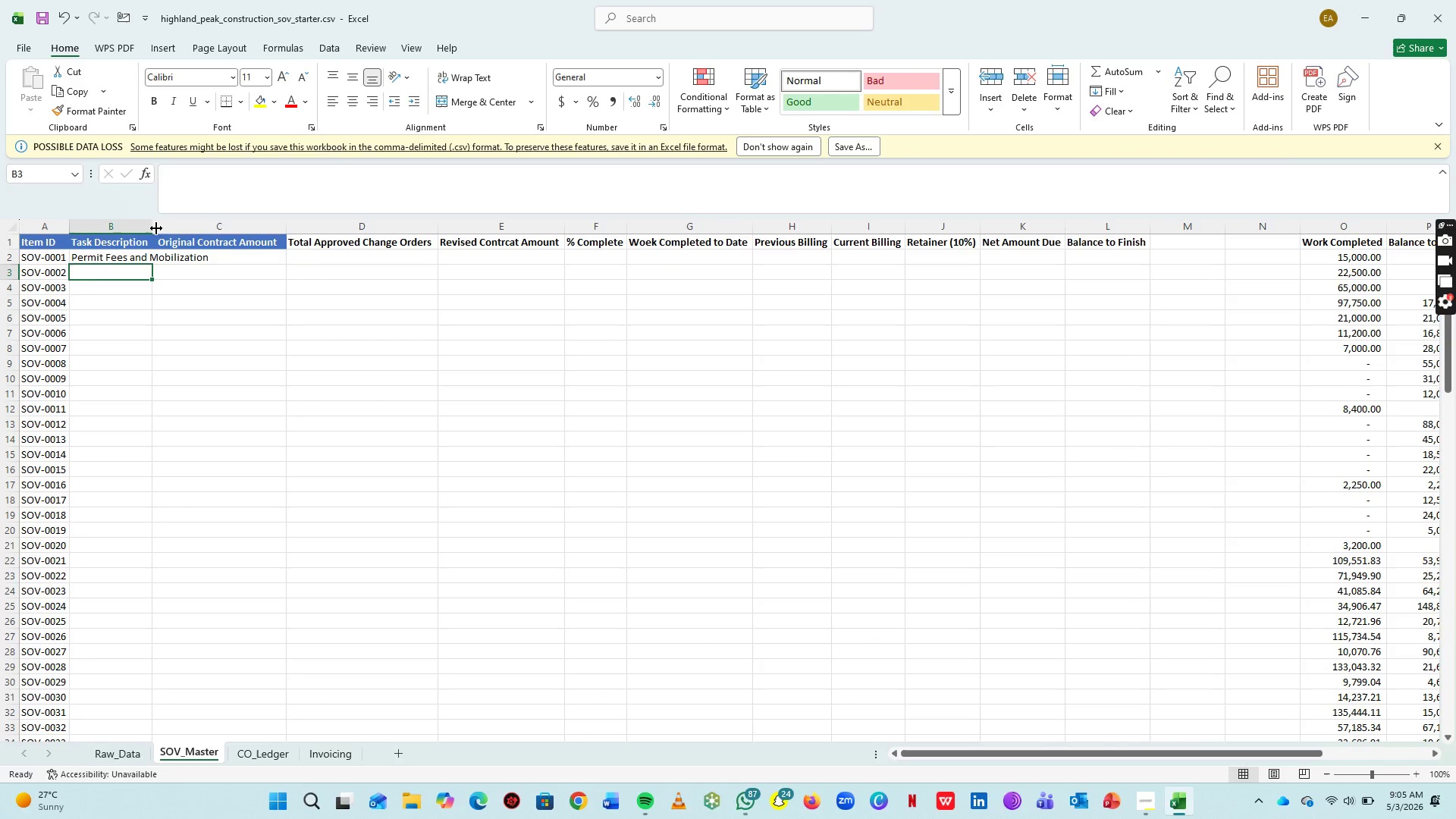 
double_click([152, 228])
 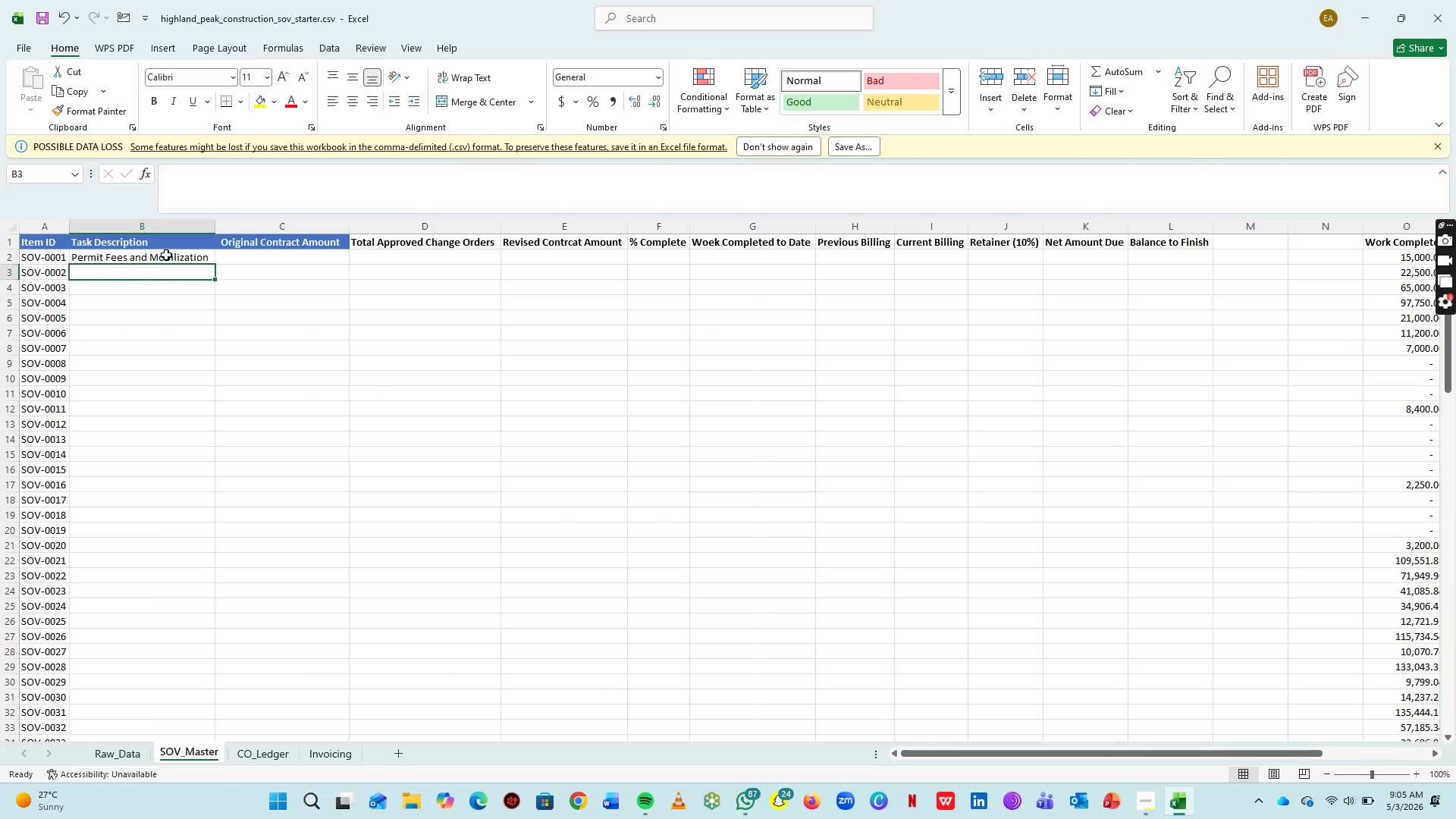 
left_click([166, 255])
 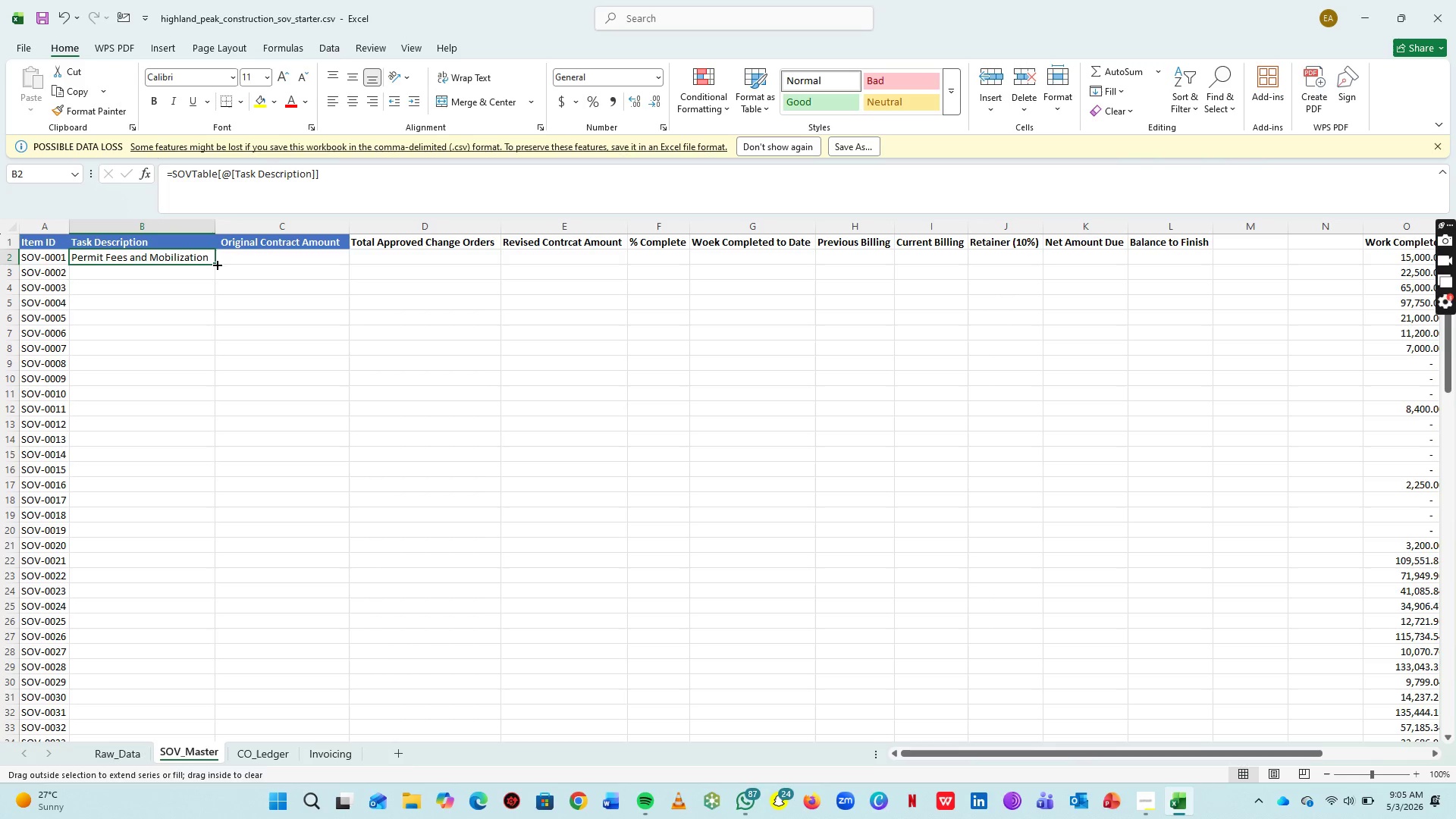 
double_click([216, 264])
 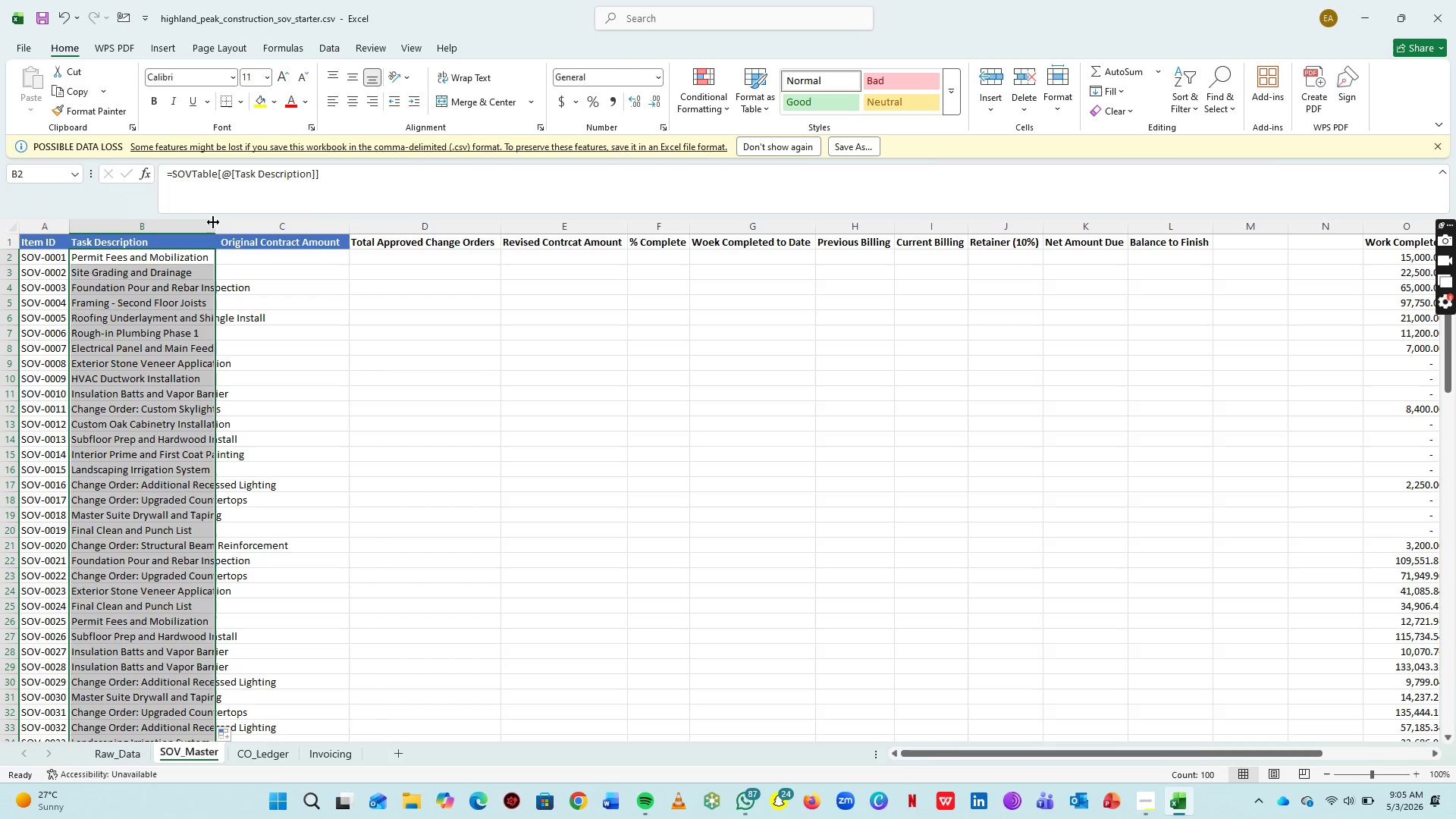 
double_click([213, 223])
 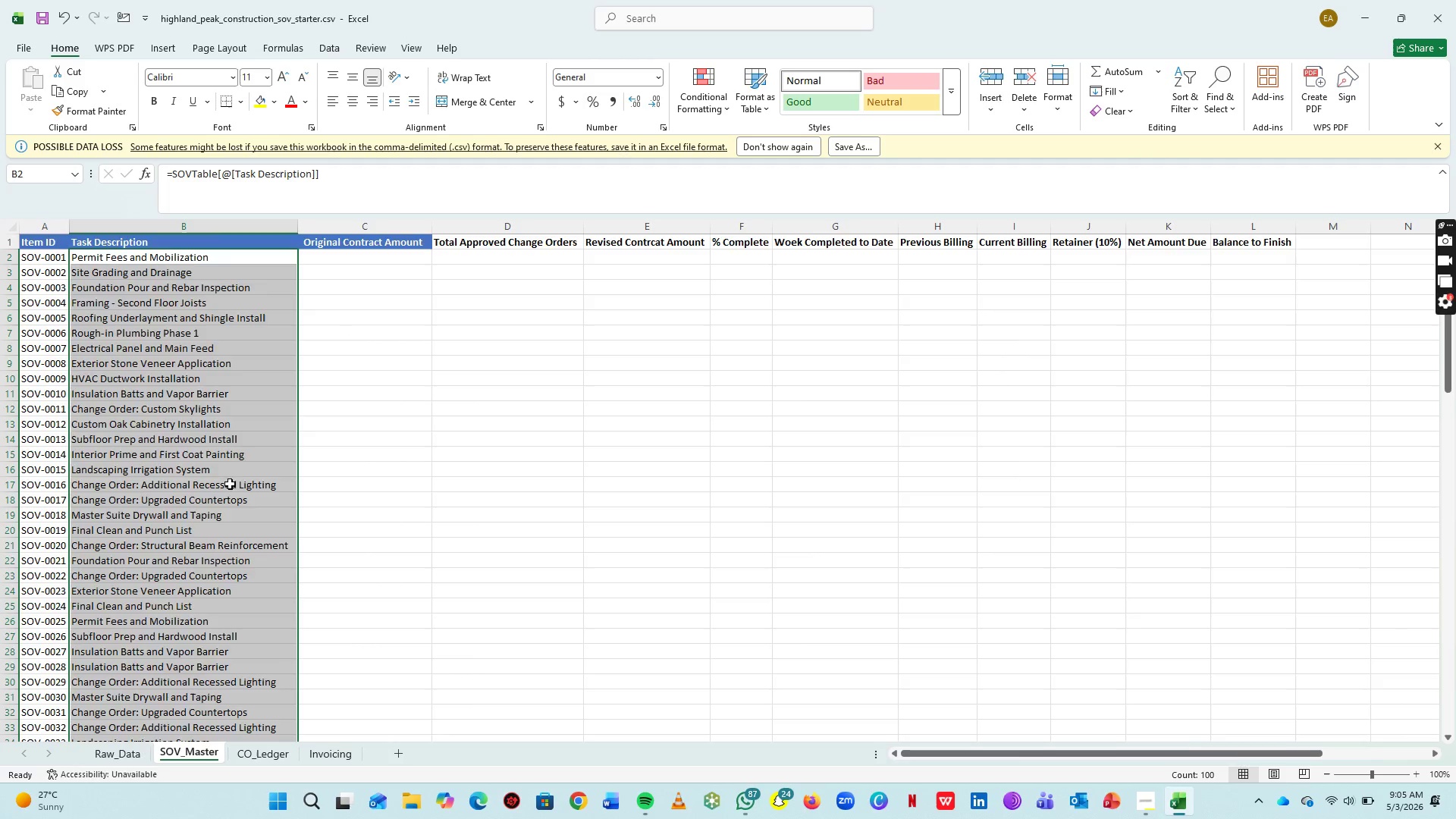 
scroll: coordinate [237, 538], scroll_direction: up, amount: 8.0
 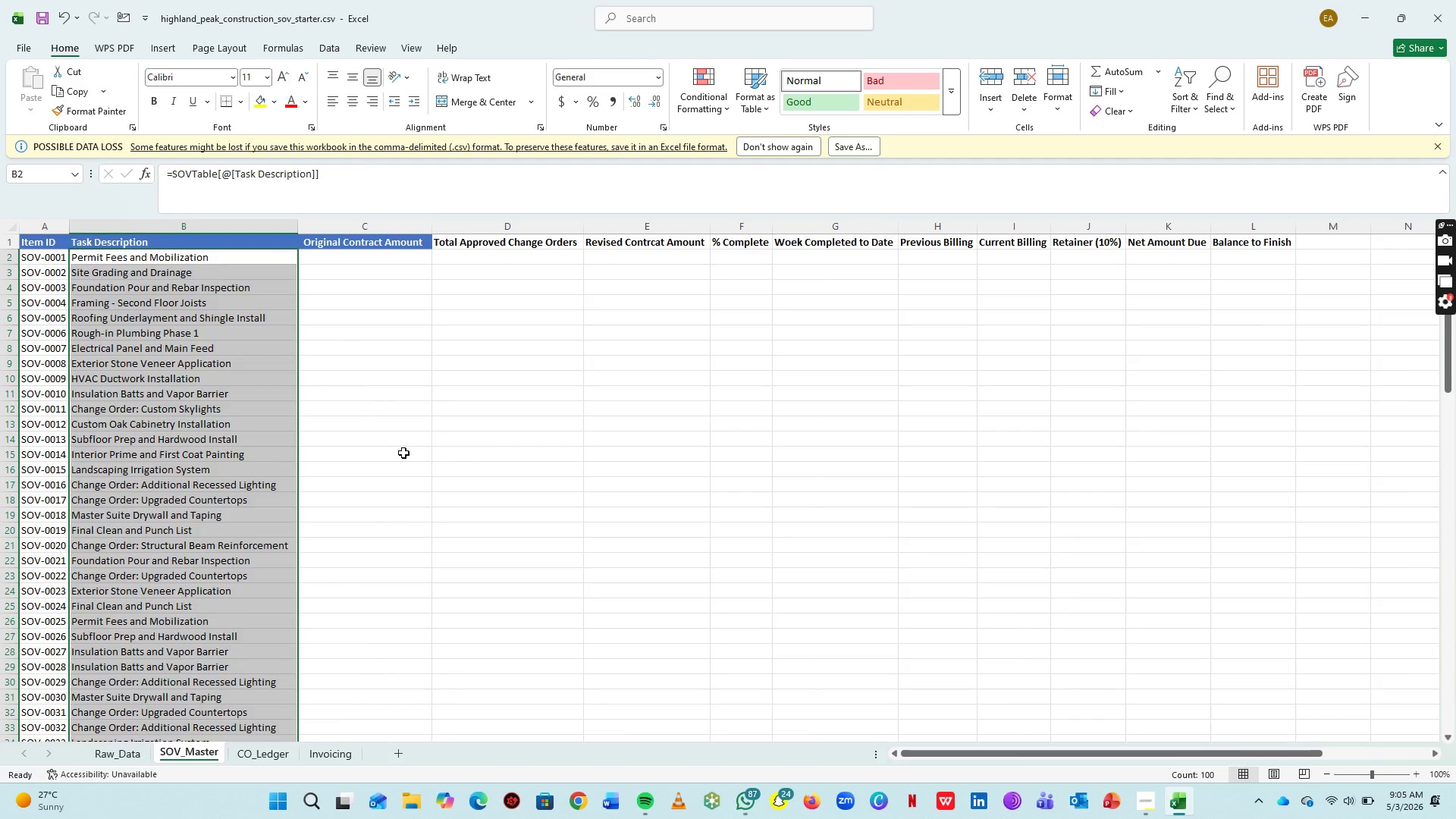 
left_click([403, 453])
 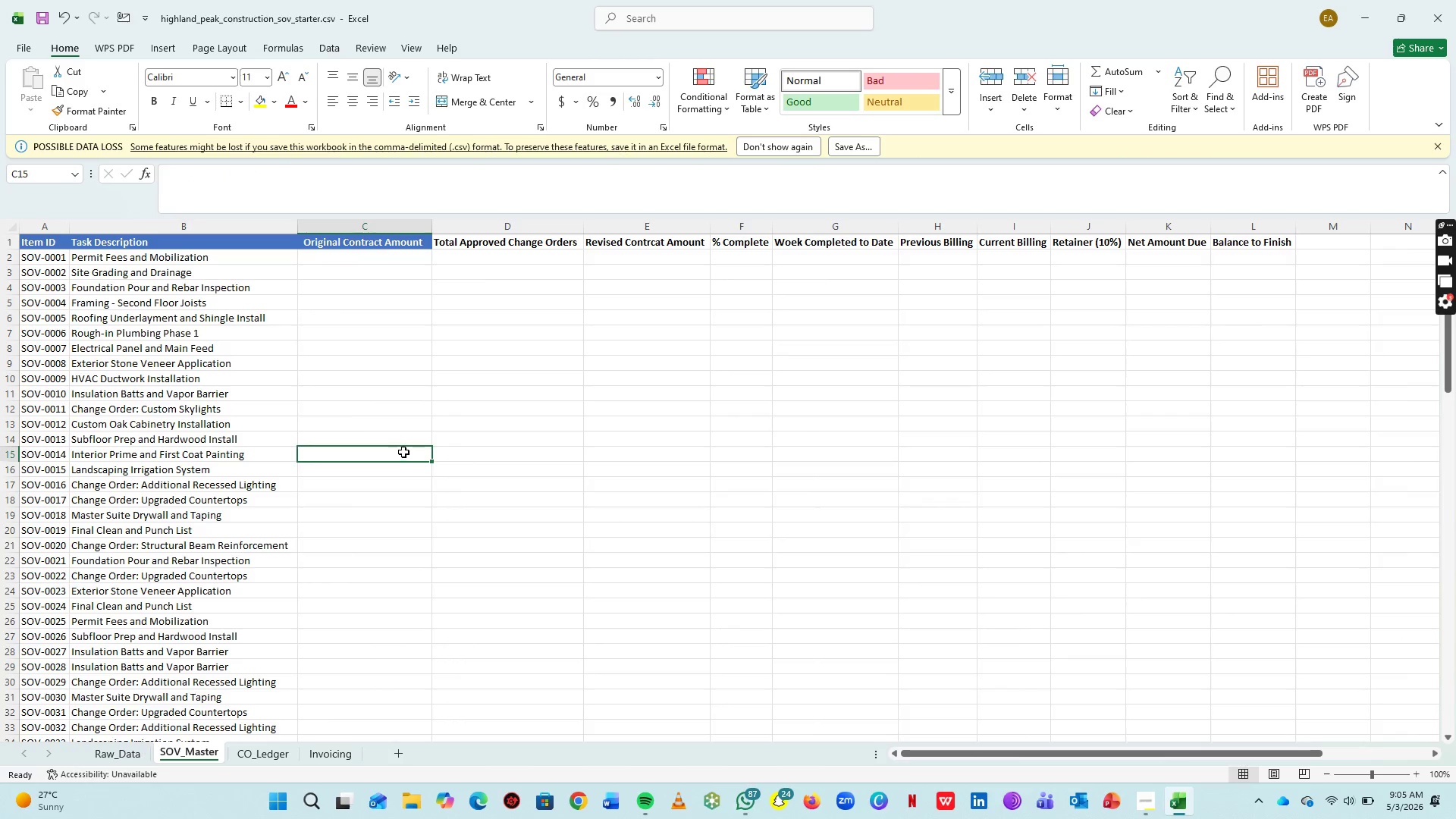 
key(Alt+AltLeft)
 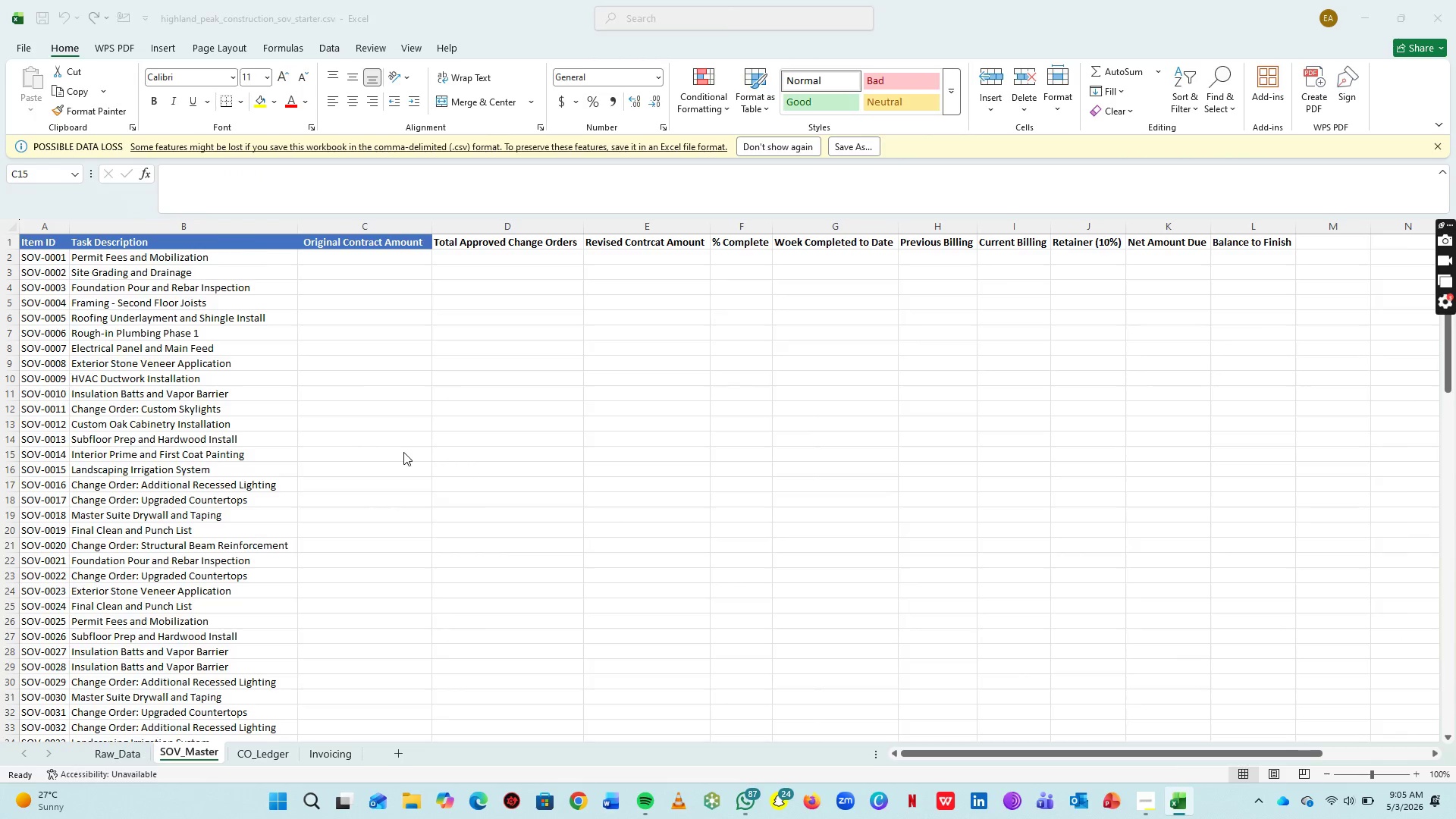 
key(Alt+Tab)